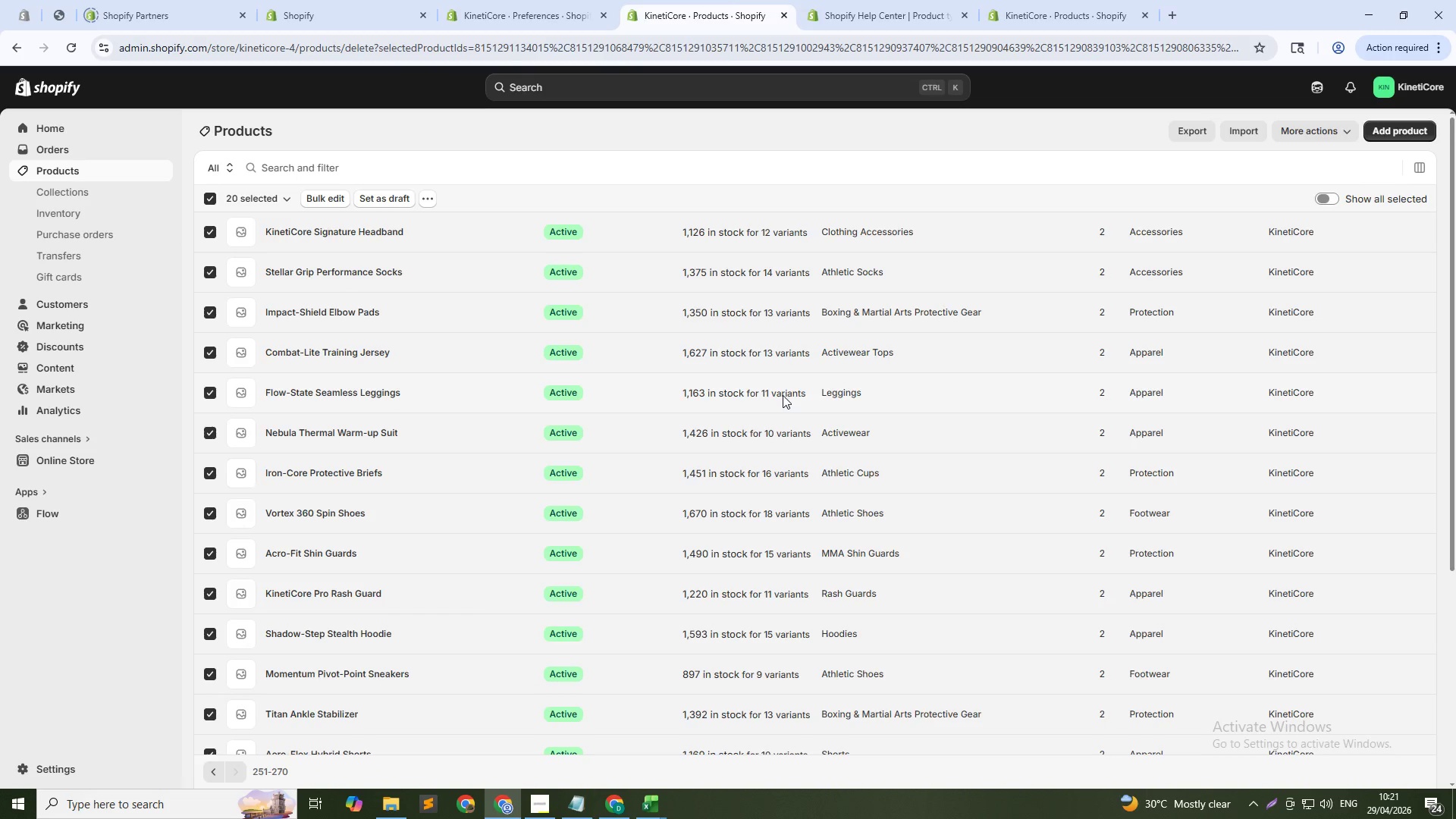 
left_click([937, 462])
 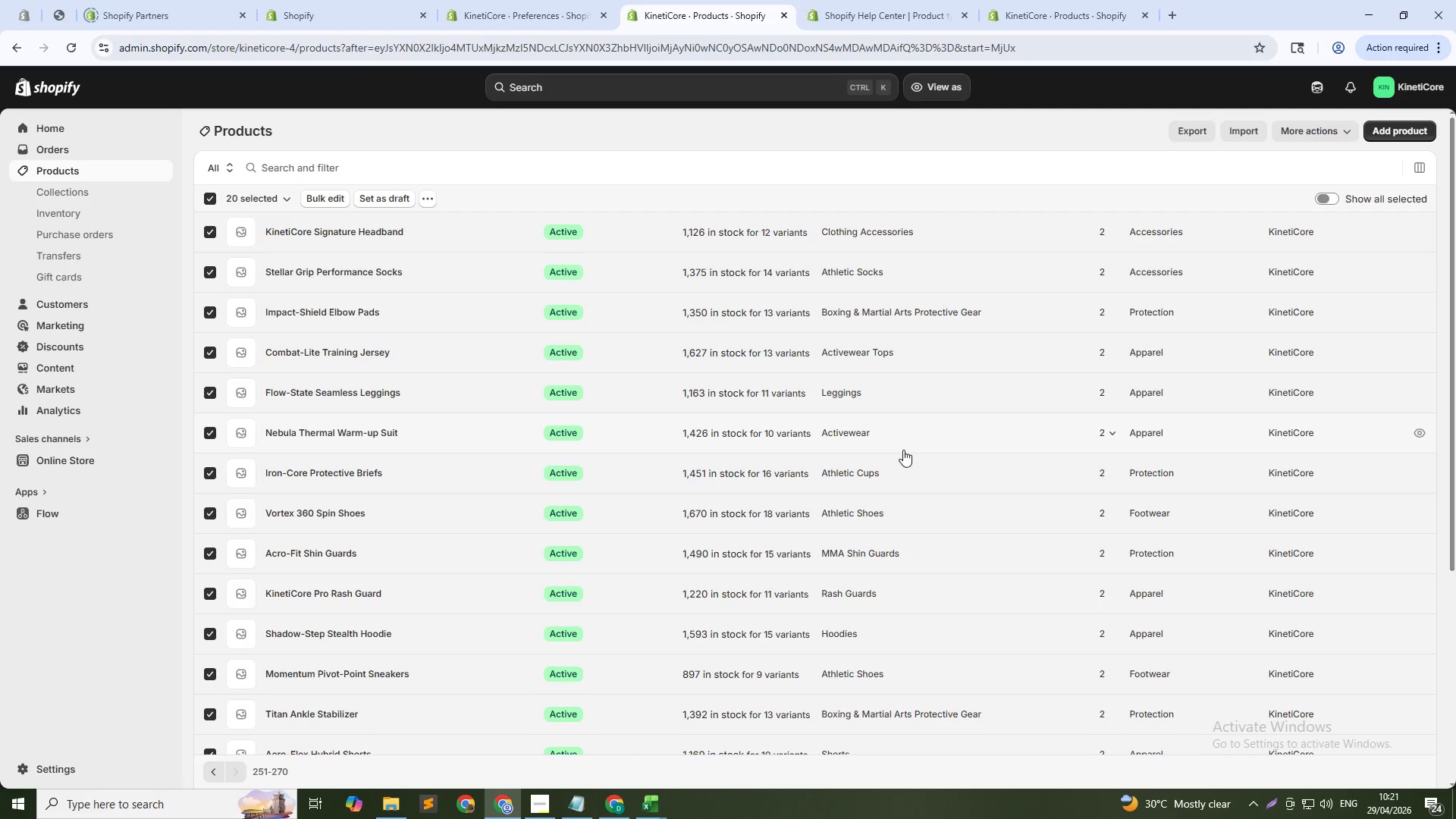 
wait(14.3)
 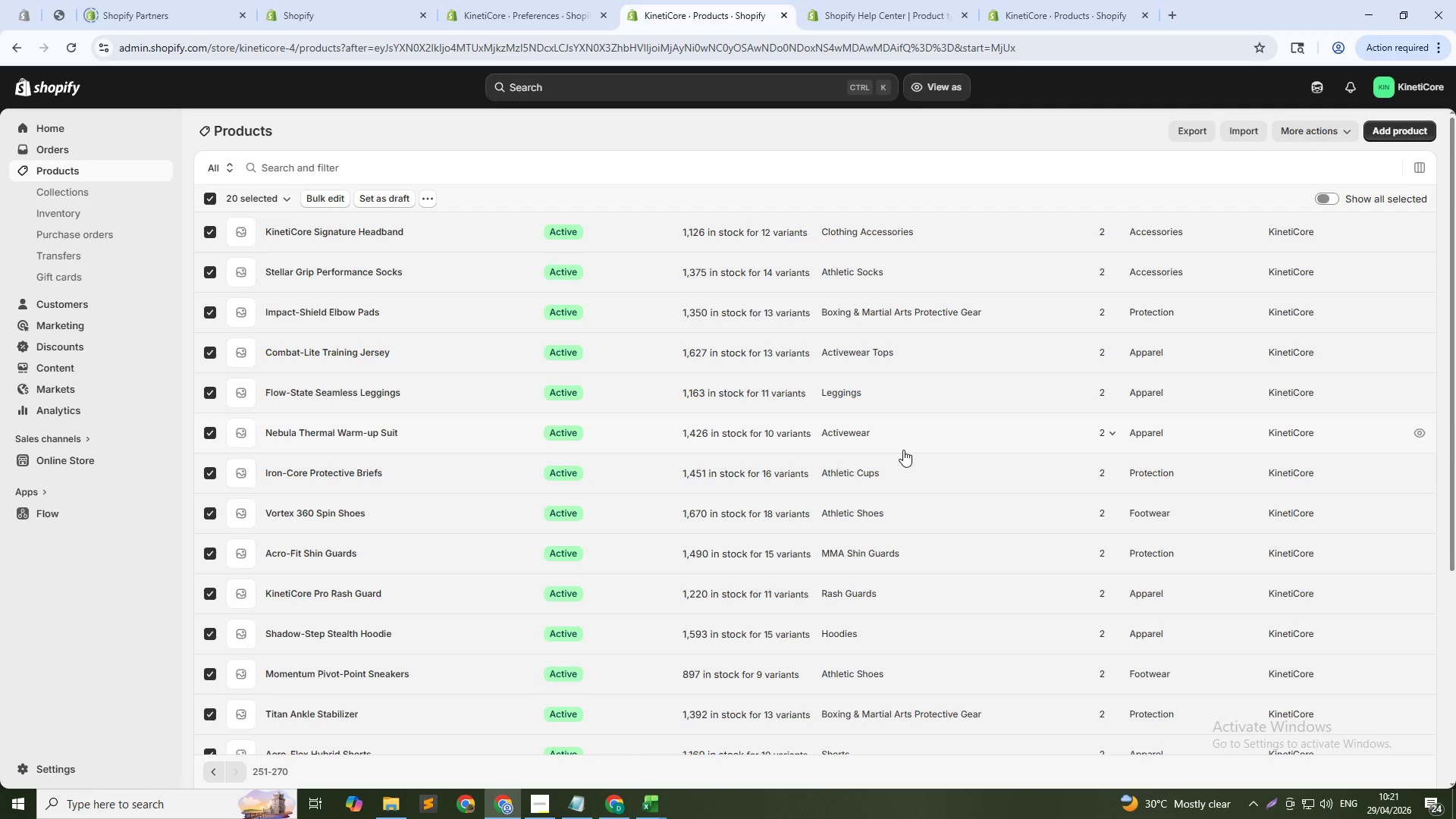 
double_click([46, 171])
 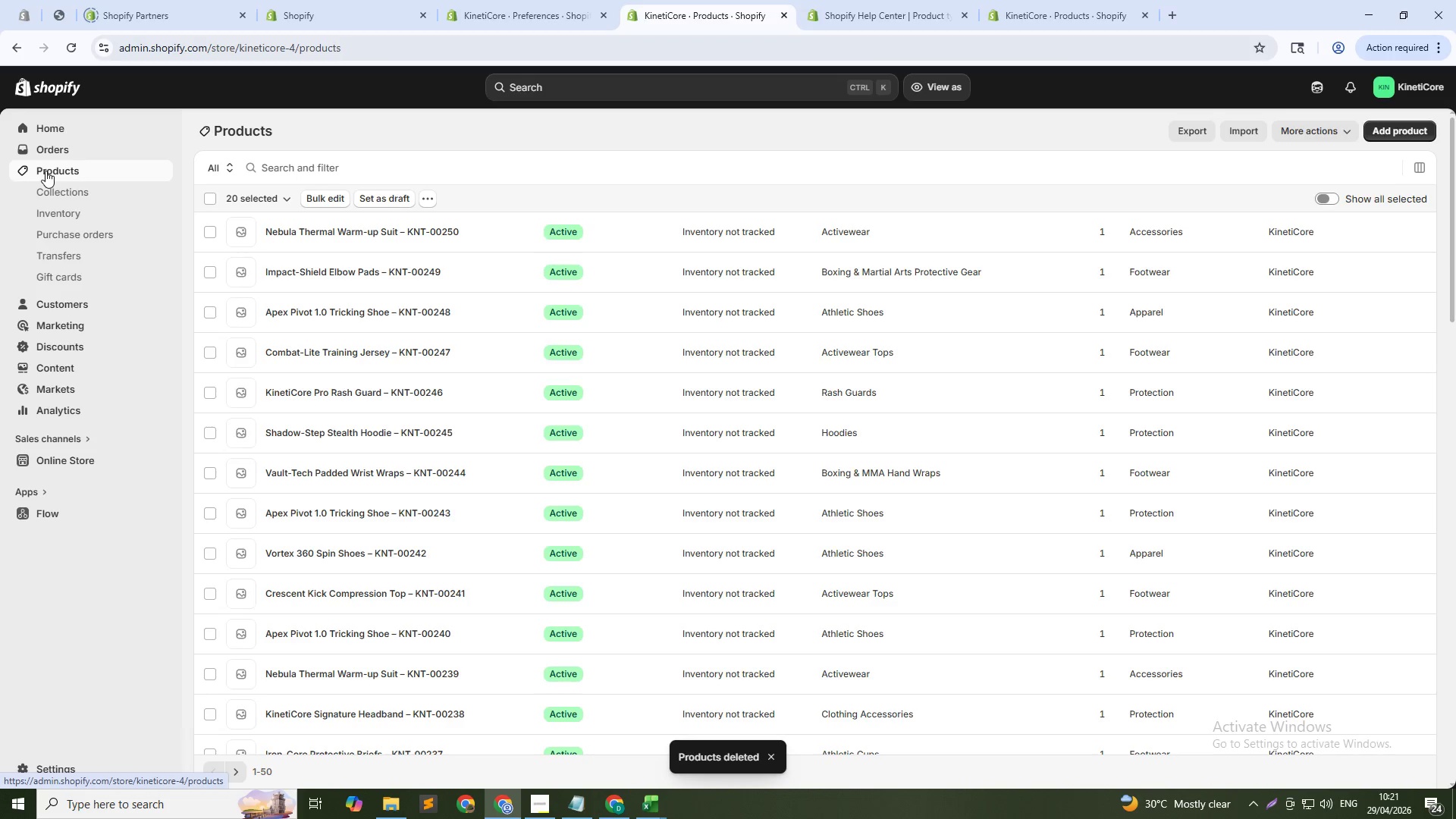 
triple_click([46, 171])
 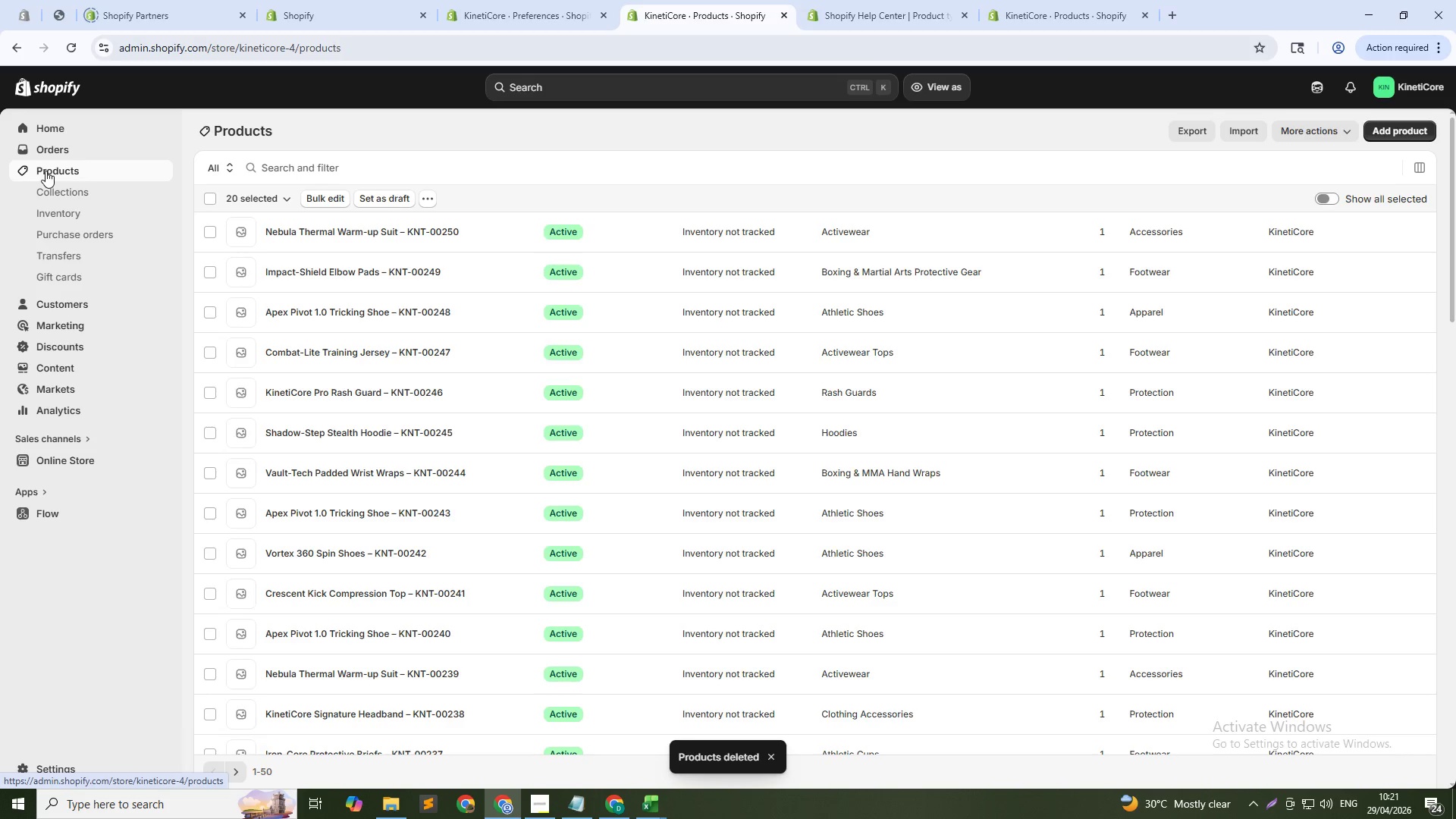 
triple_click([46, 171])
 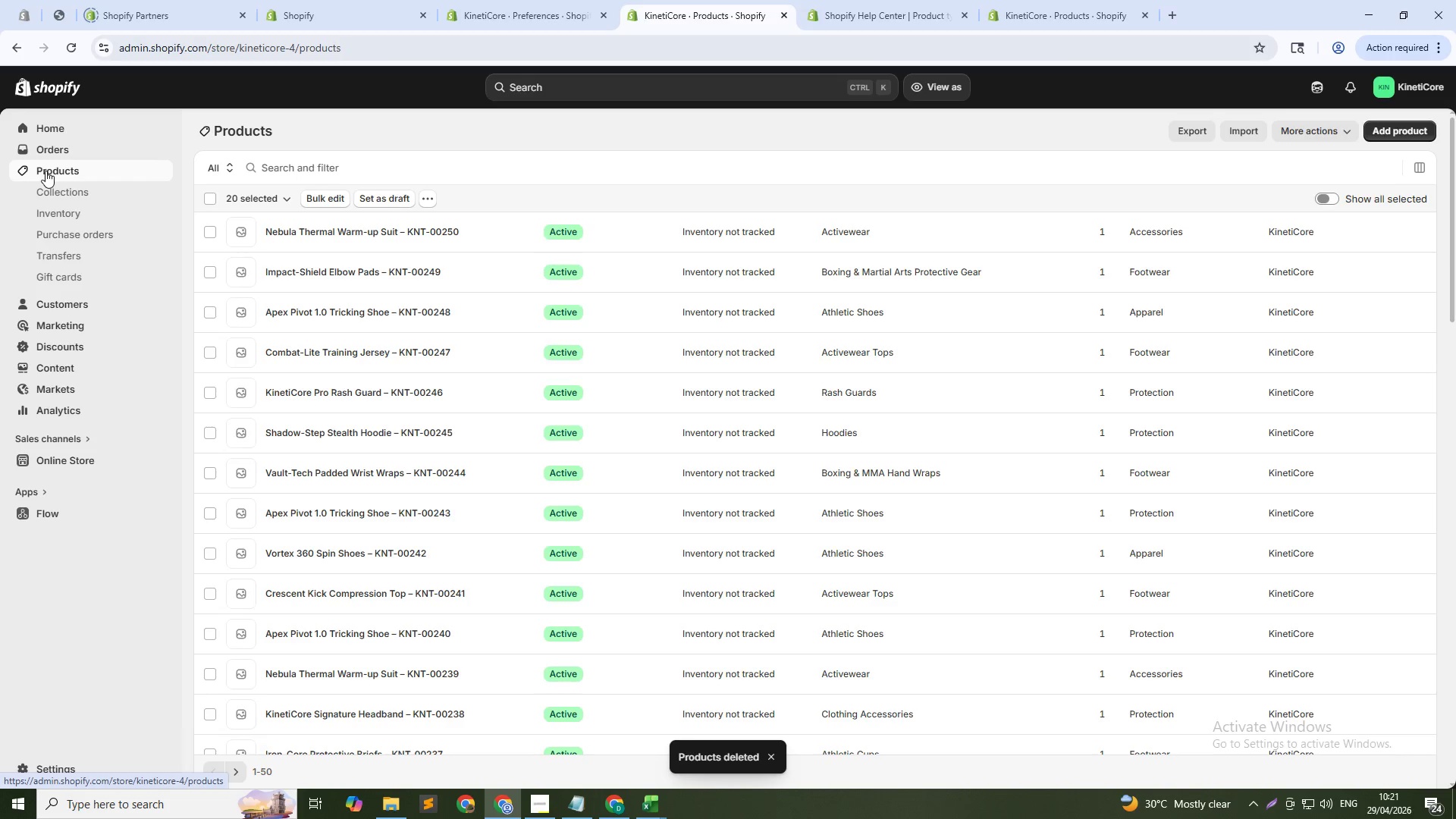 
triple_click([46, 171])
 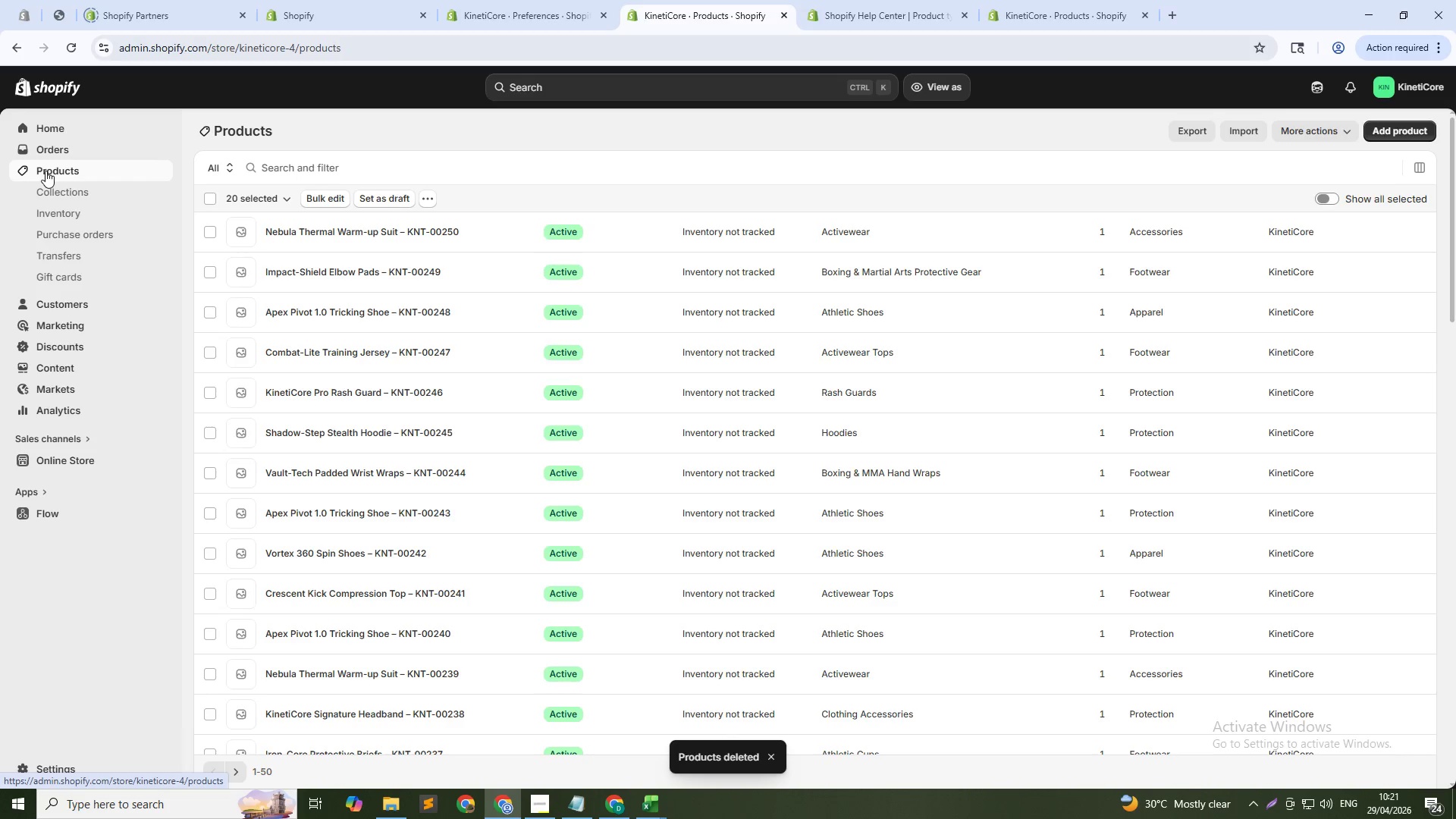 
triple_click([46, 171])
 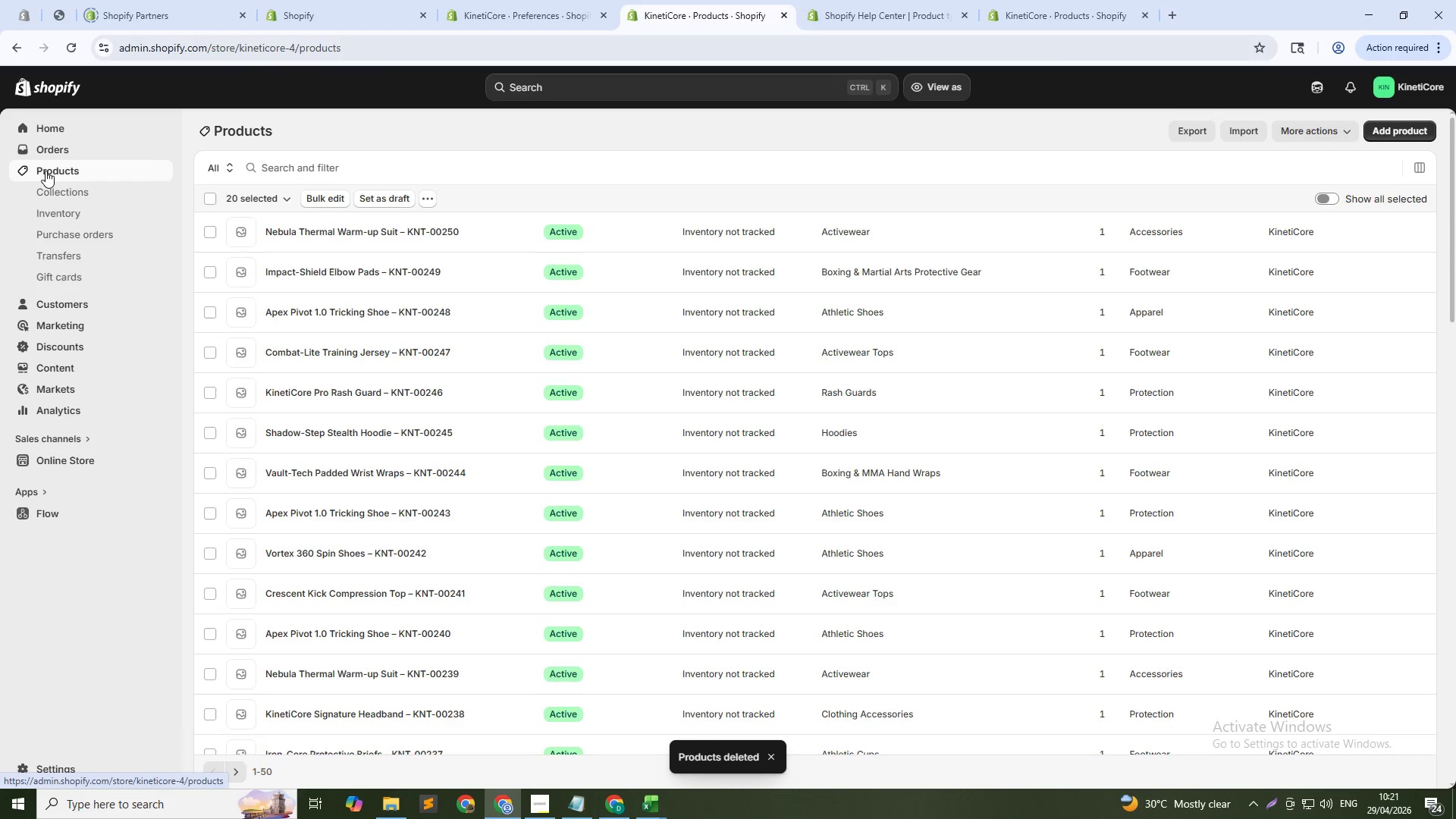 
triple_click([46, 171])